 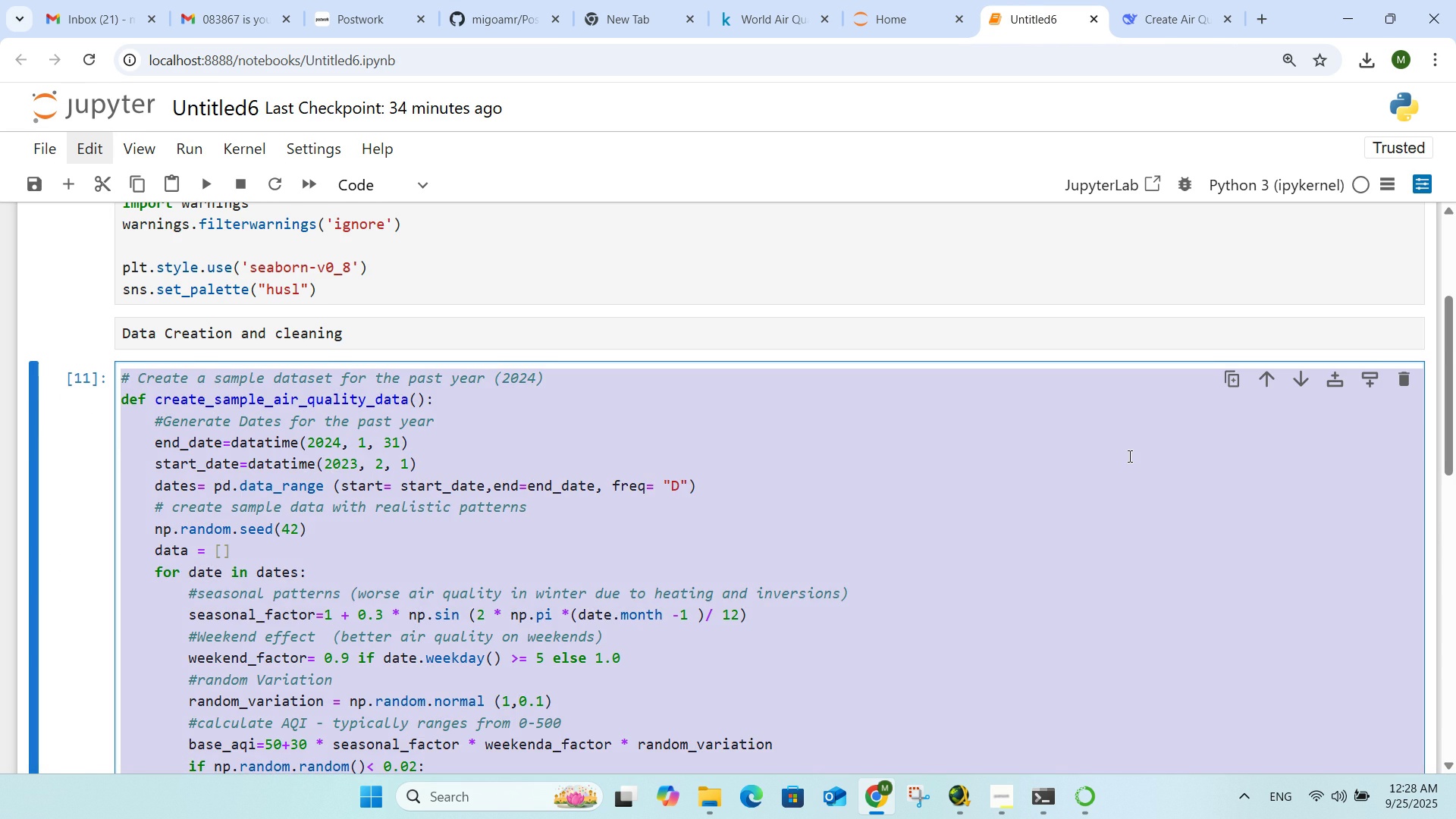 
key(Backspace)
 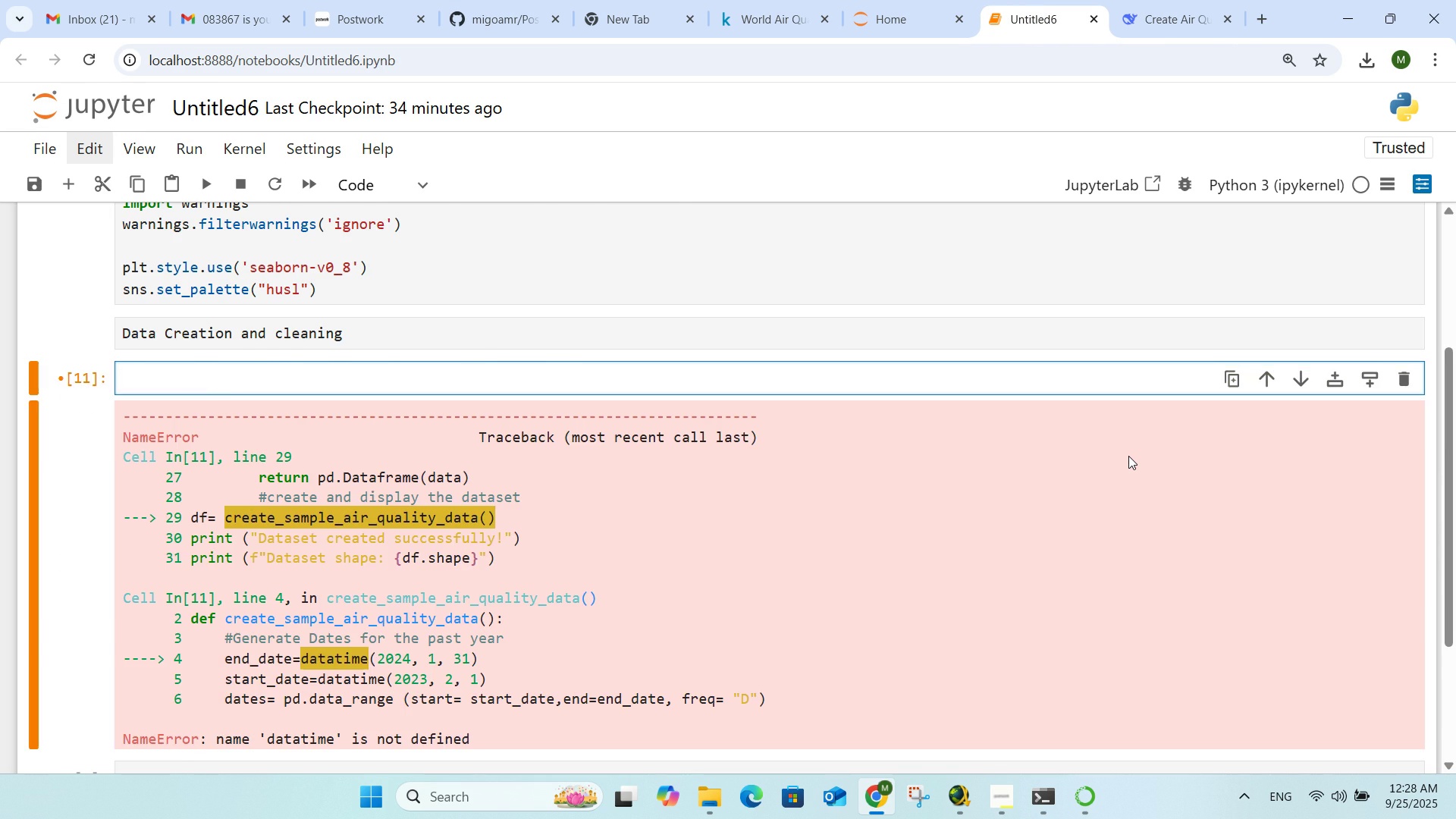 
key(Control+ControlLeft)
 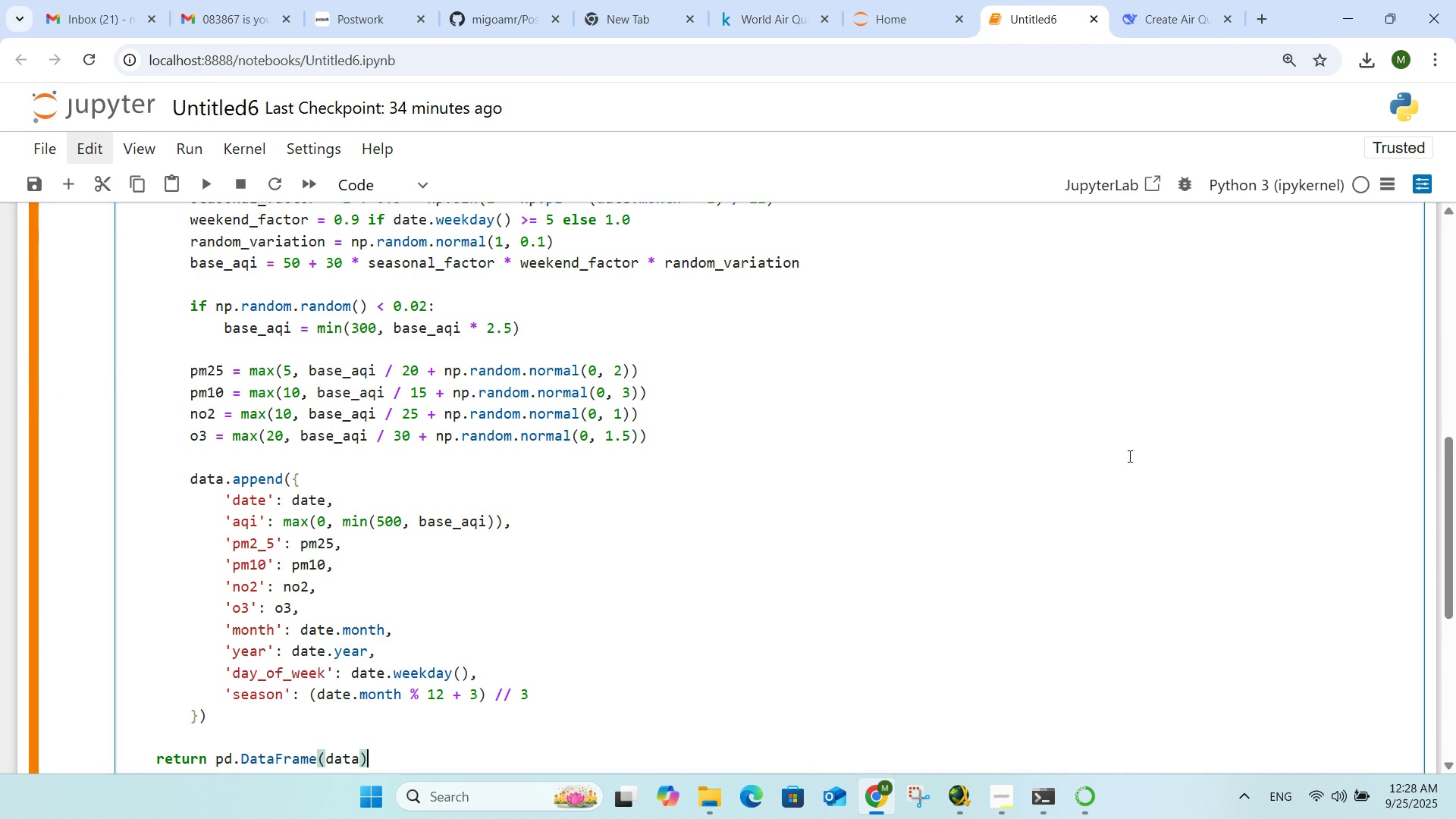 
key(Control+V)
 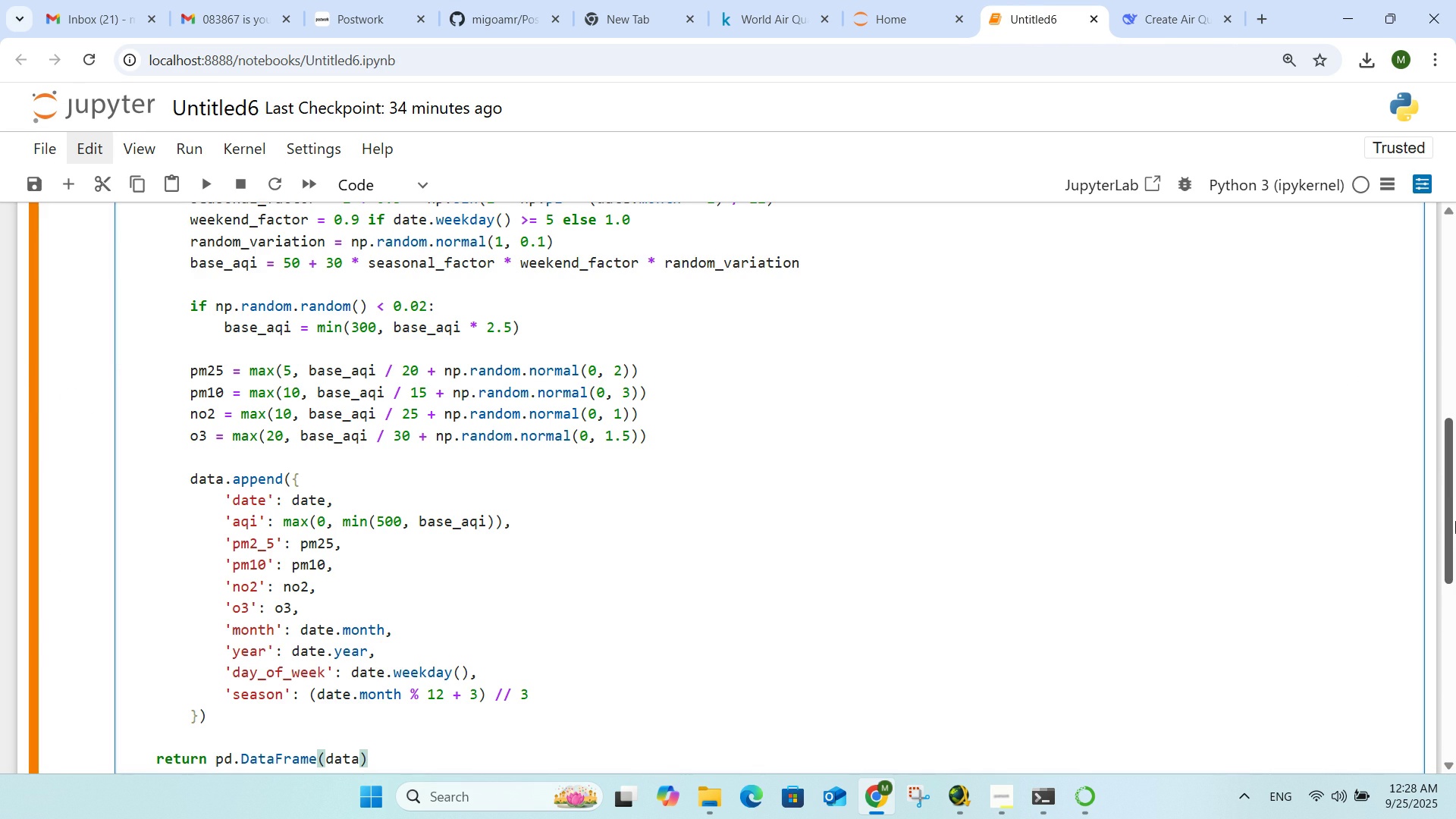 
left_click([1455, 512])
 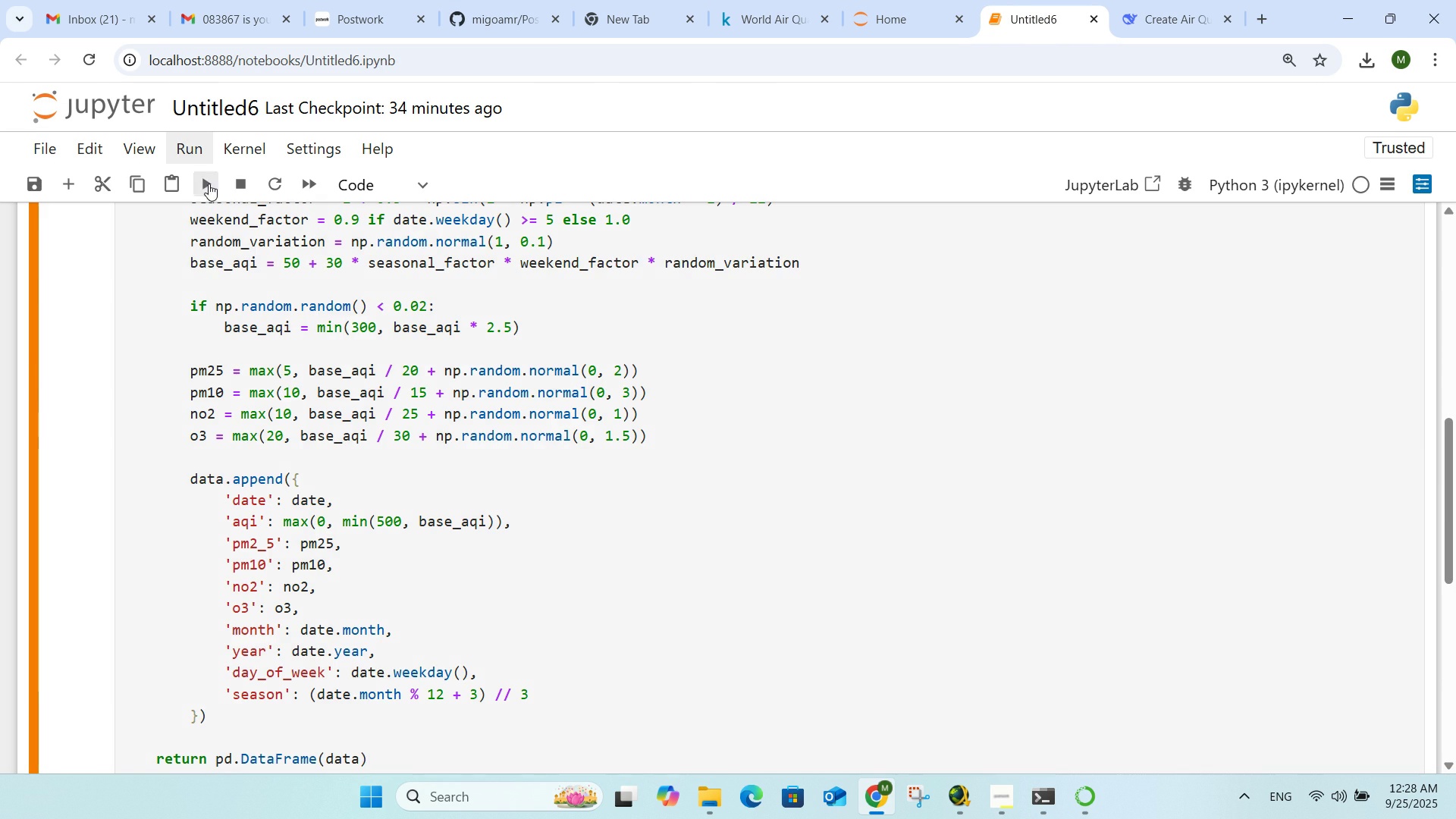 
left_click([213, 183])